 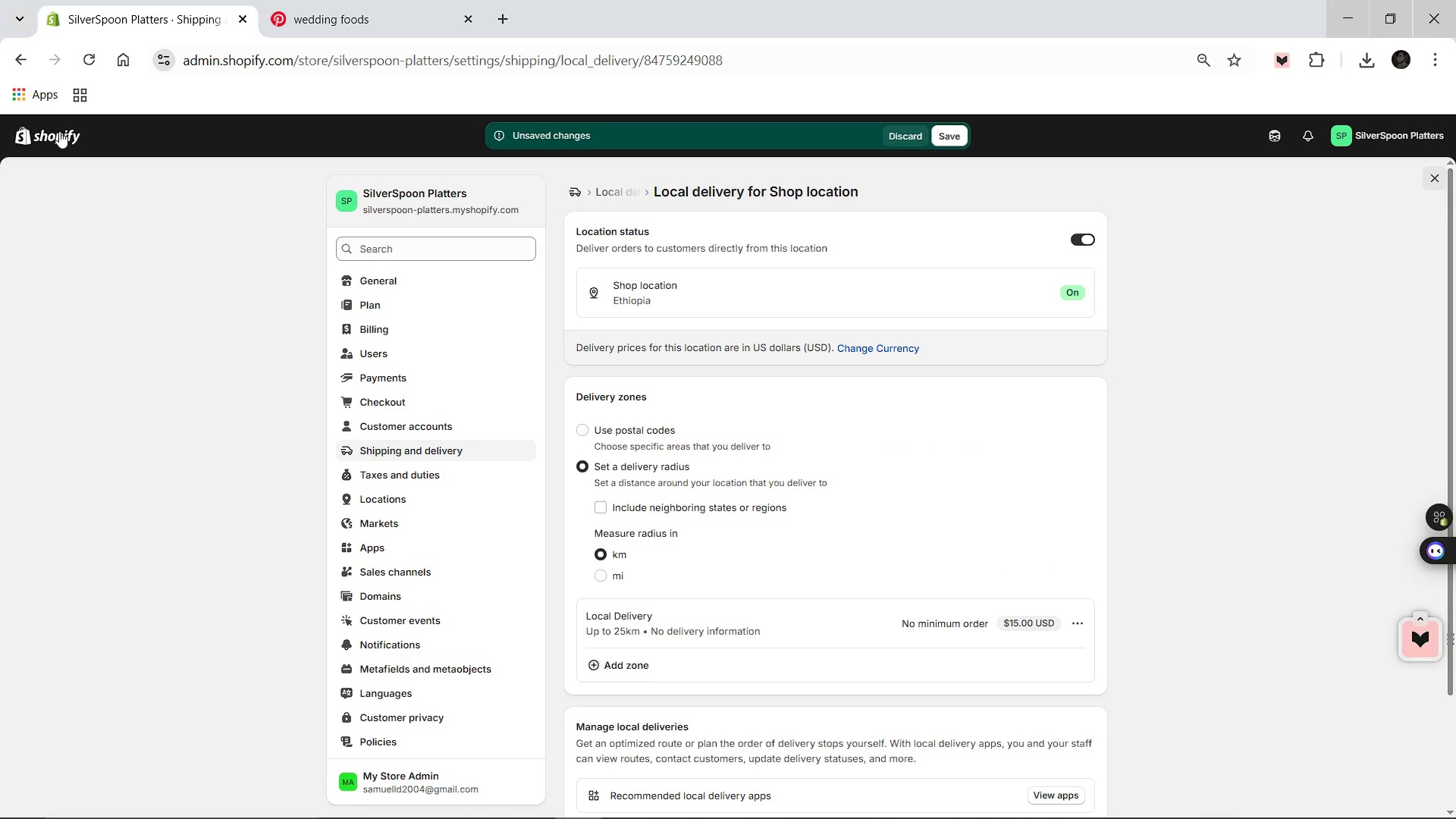 
left_click([954, 138])
 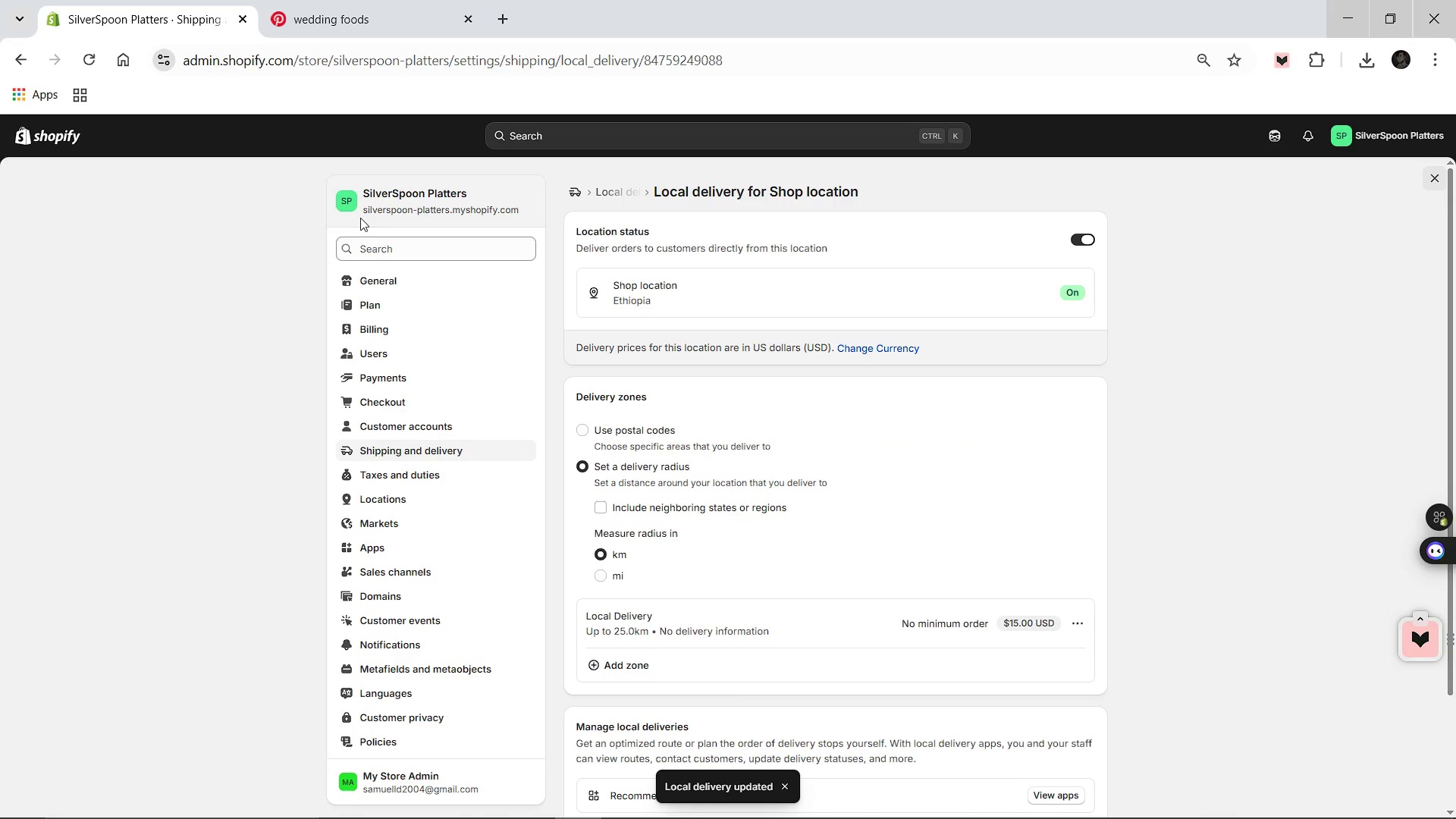 
left_click([64, 142])
 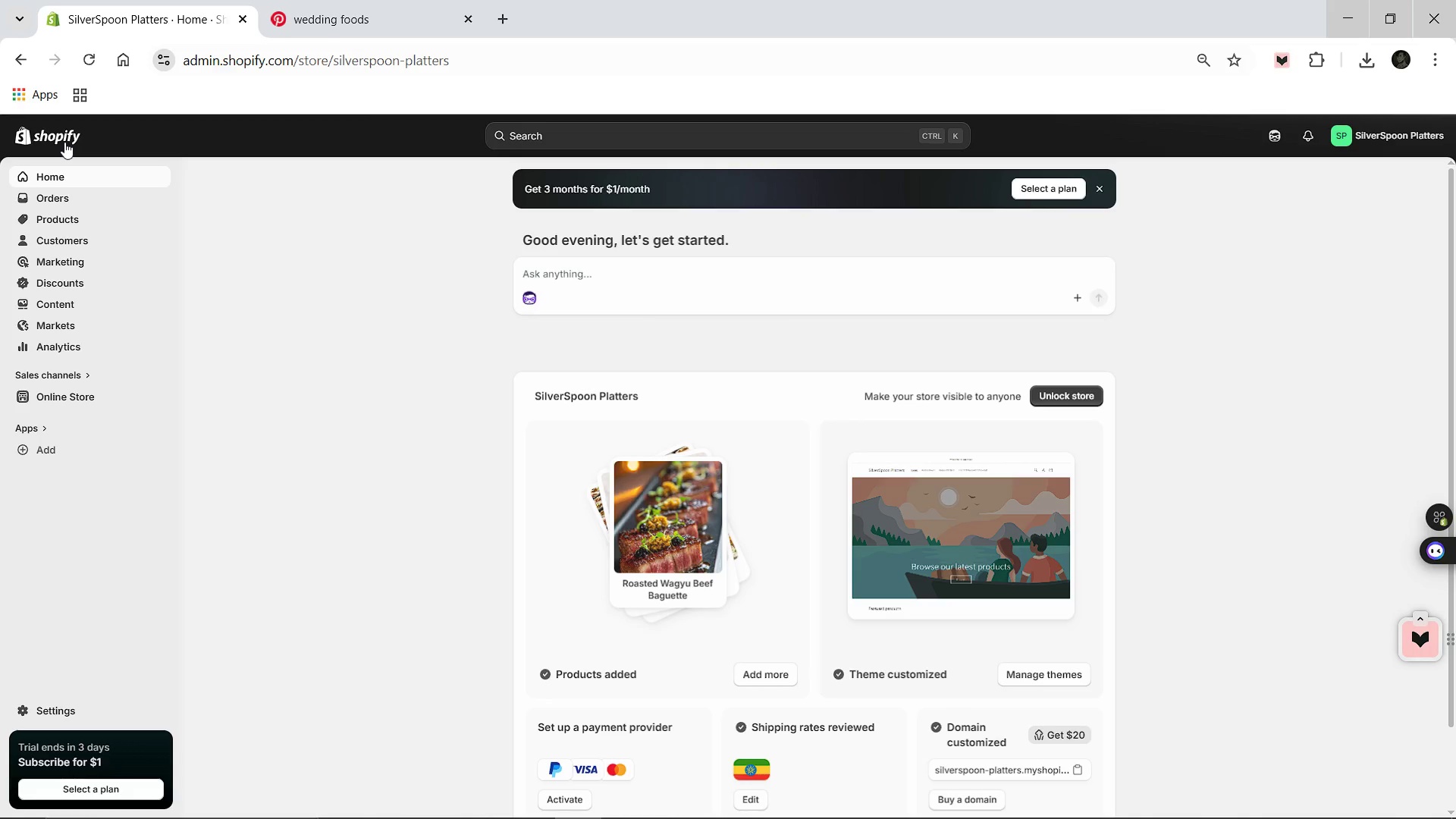 
left_click([154, 390])
 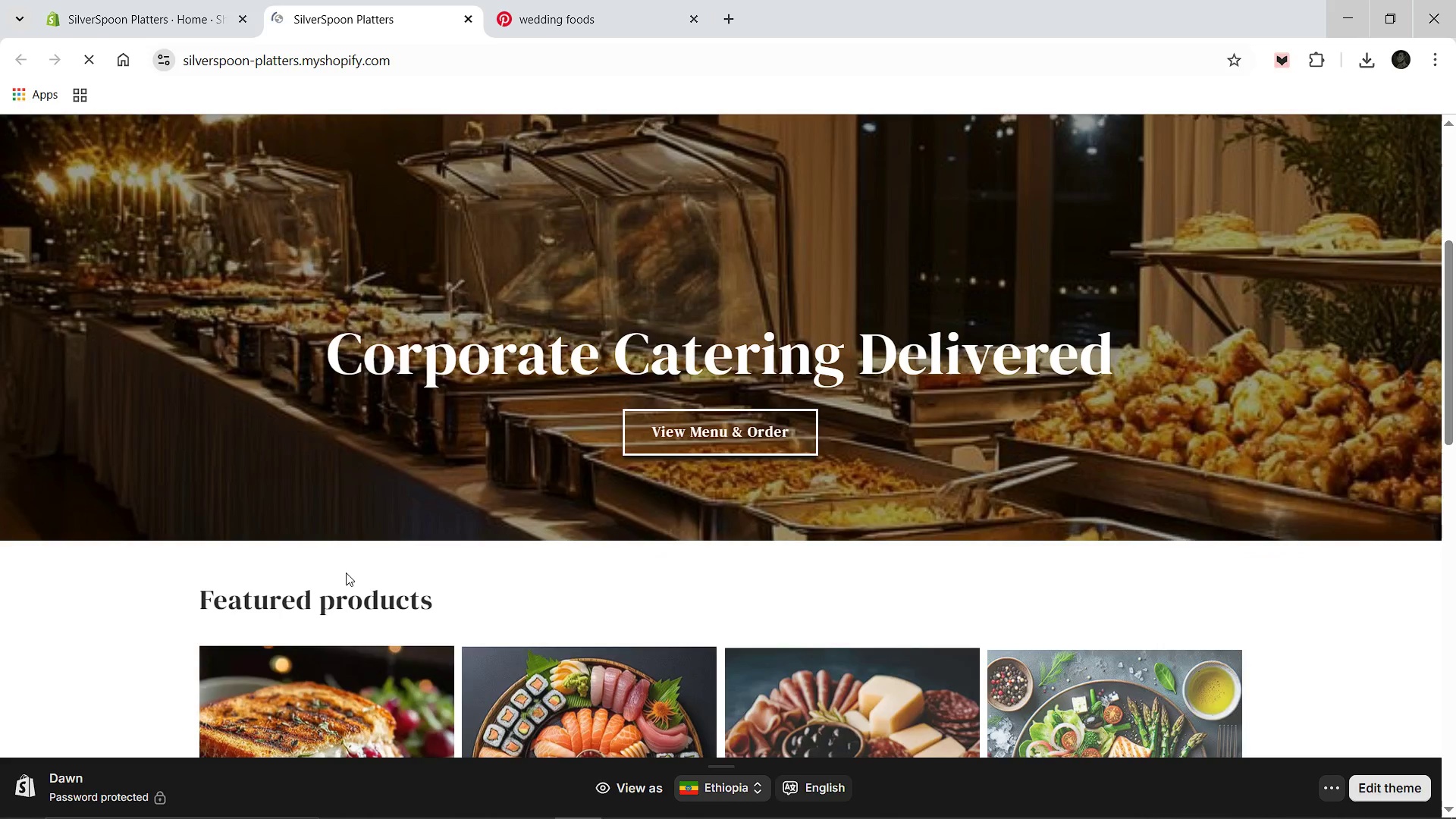 
wait(13.75)
 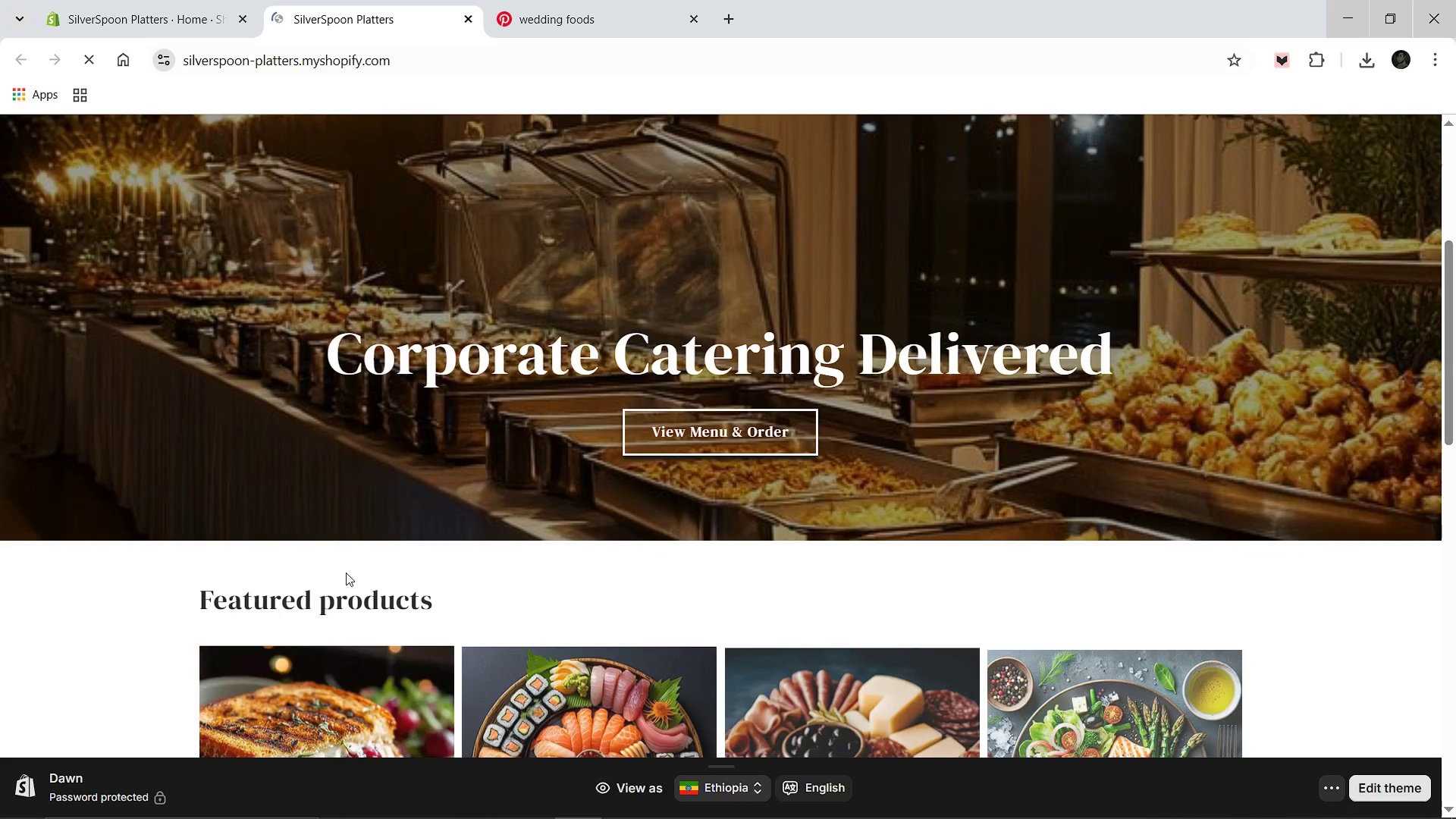 
left_click([767, 617])
 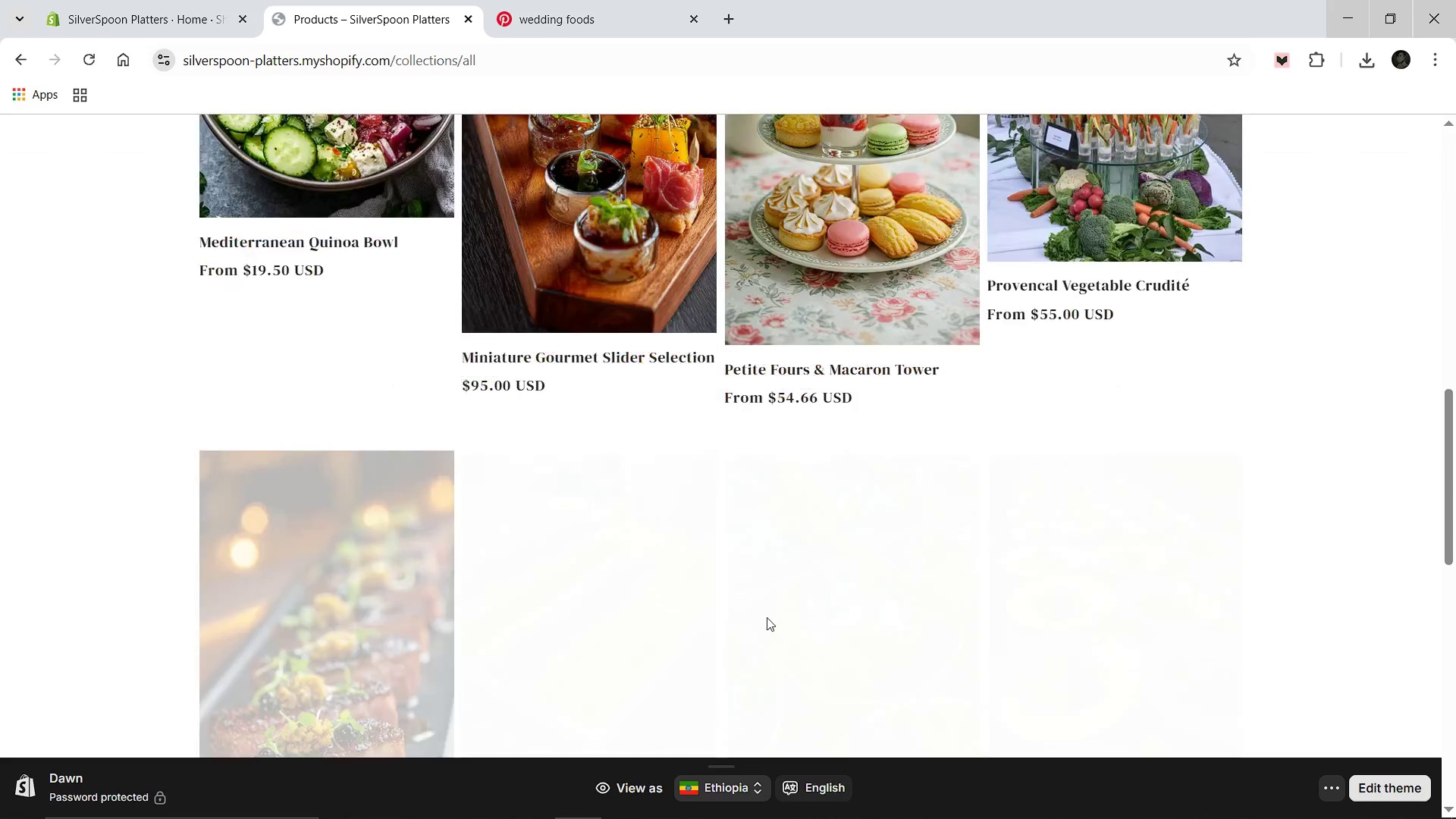 
wait(8.08)
 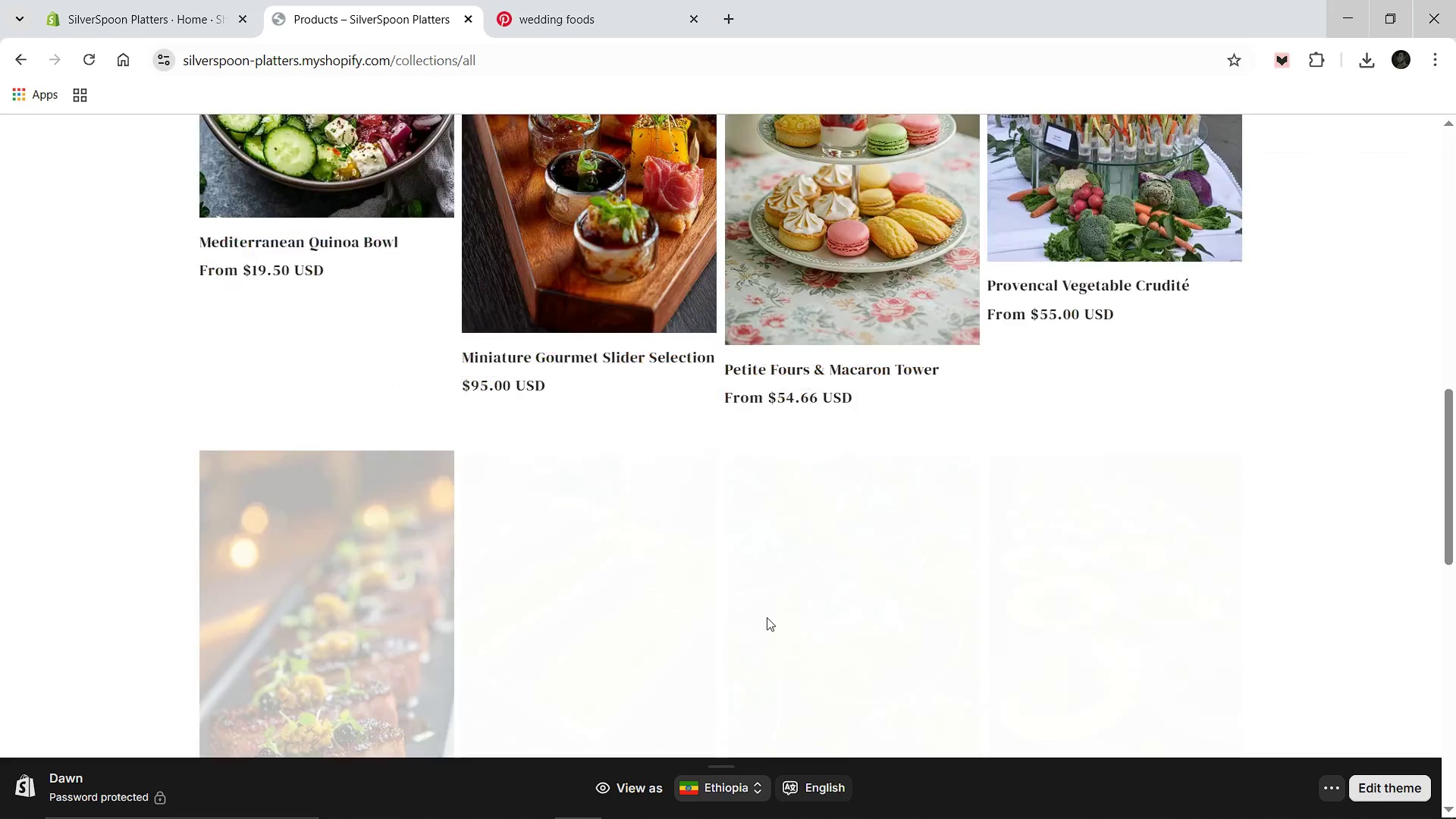 
left_click([894, 382])
 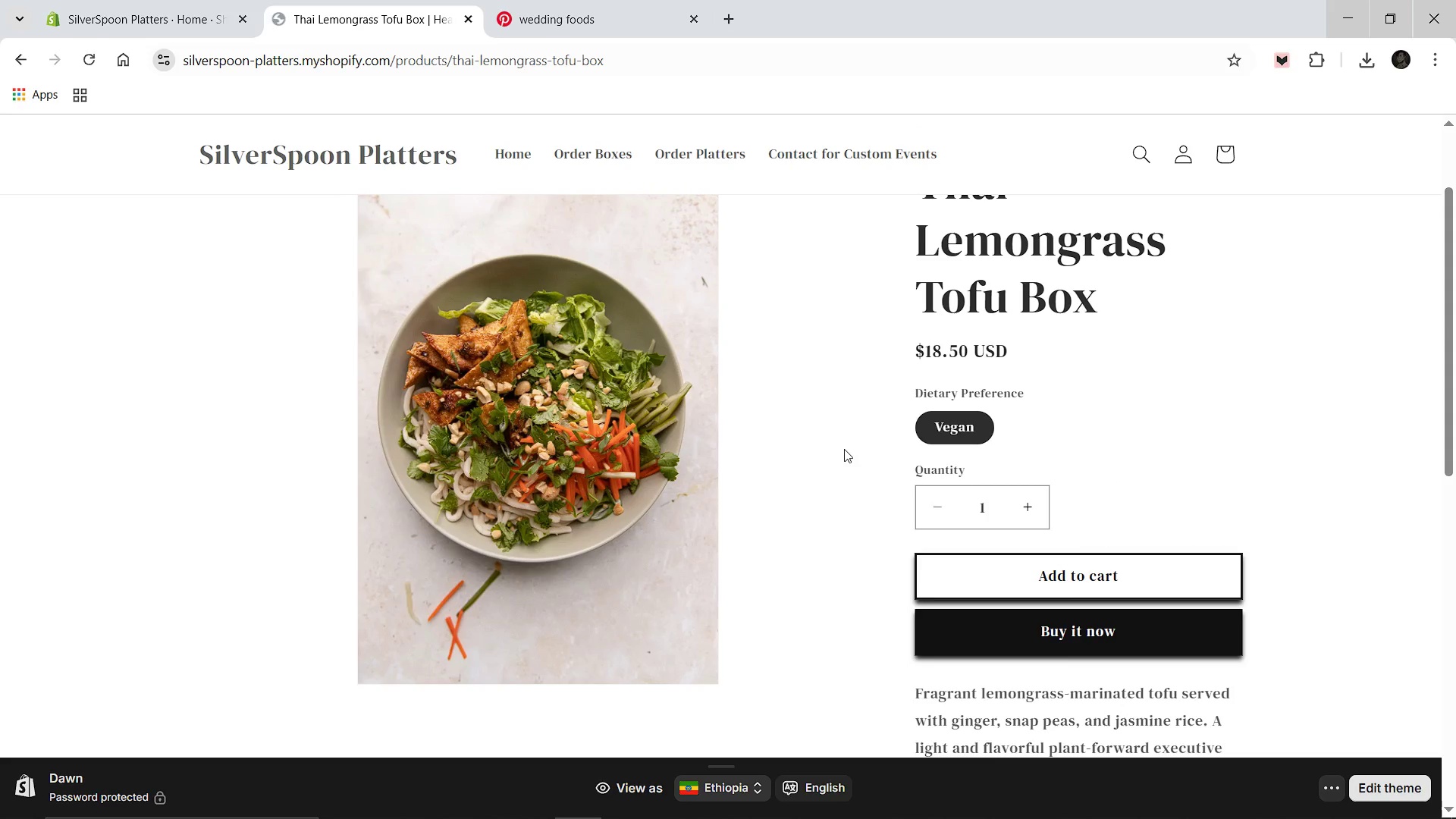 
wait(12.89)
 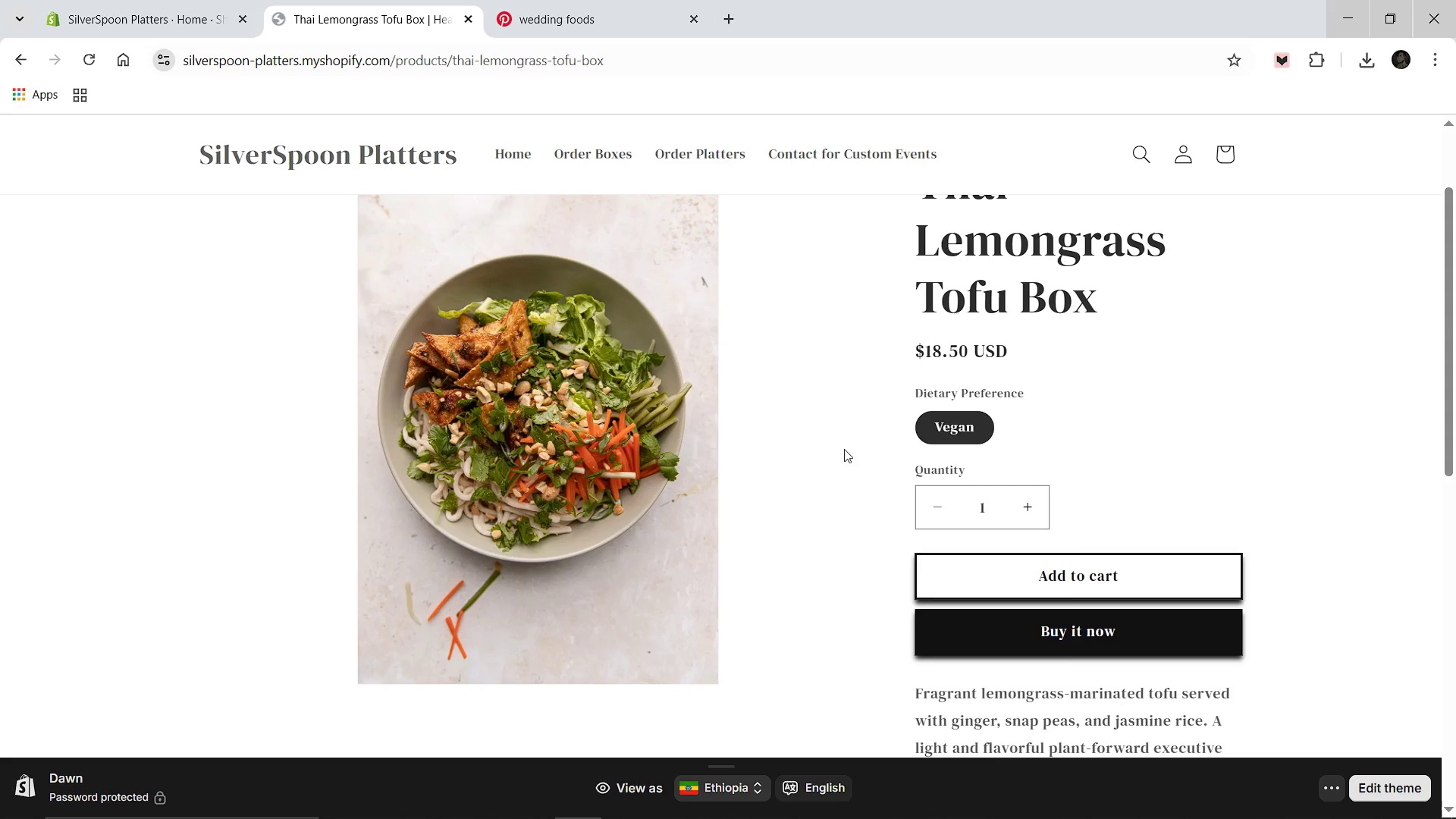 
left_click([821, 421])
 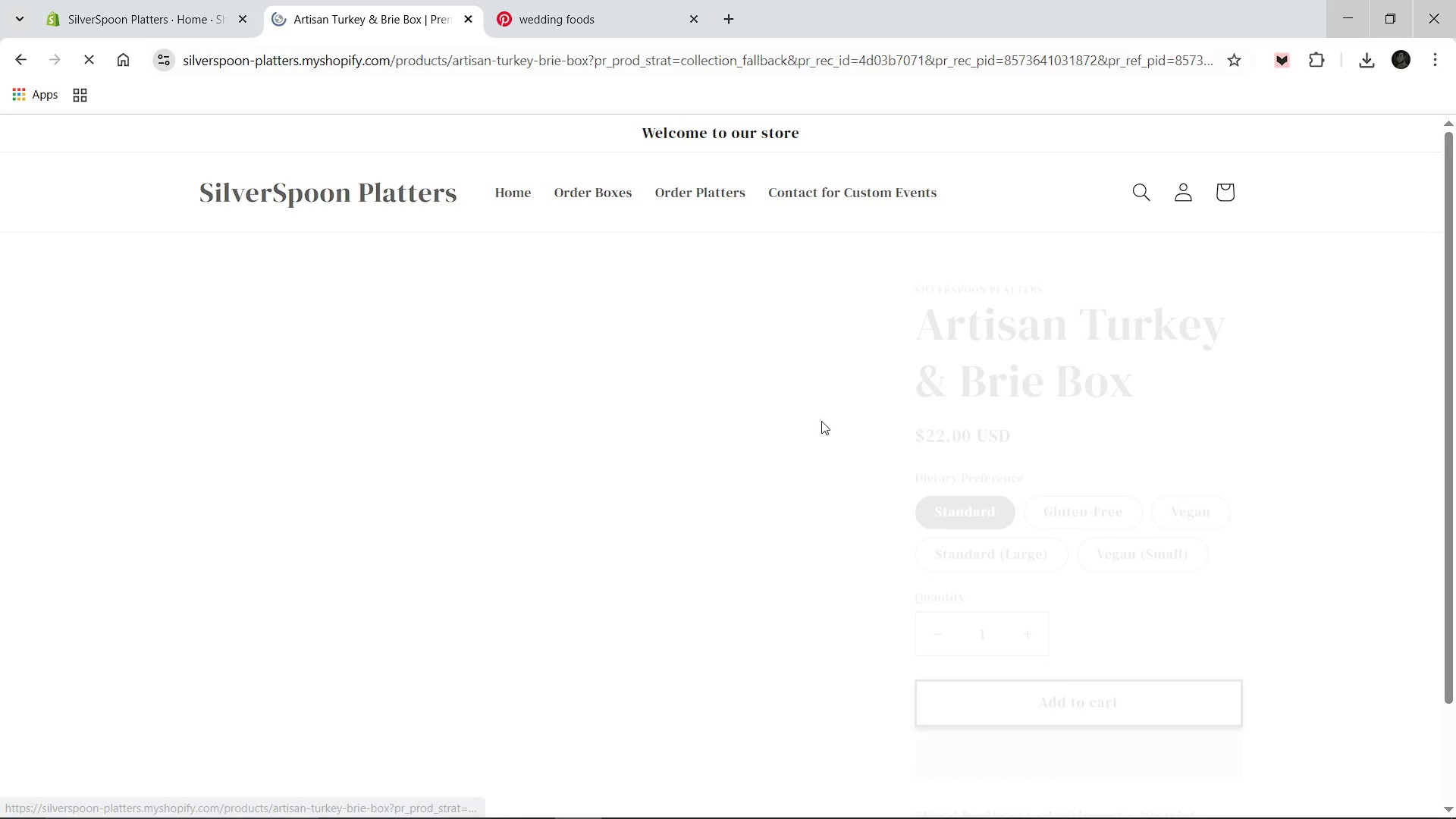 
left_click([1051, 489])
 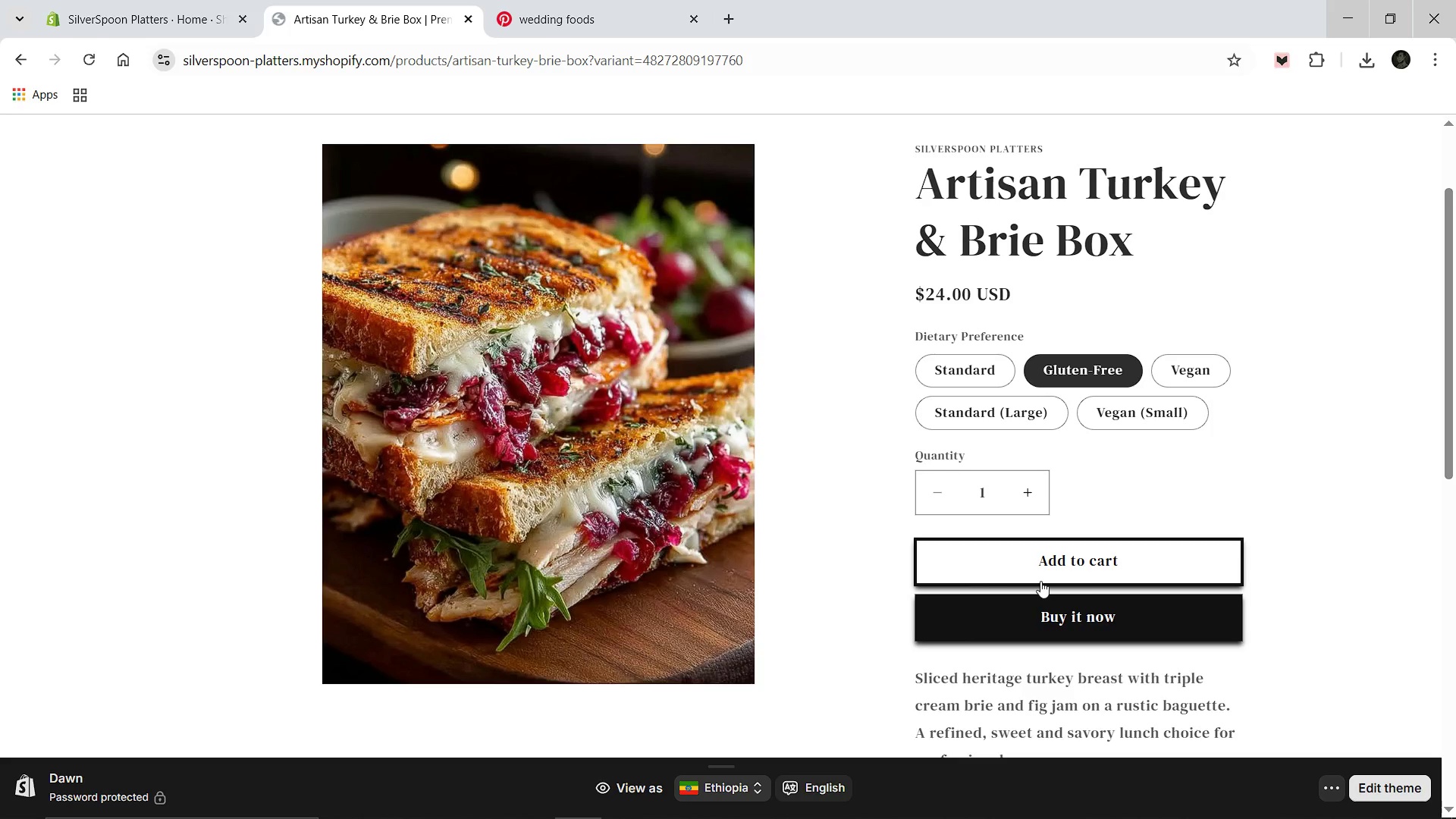 
left_click([1057, 557])
 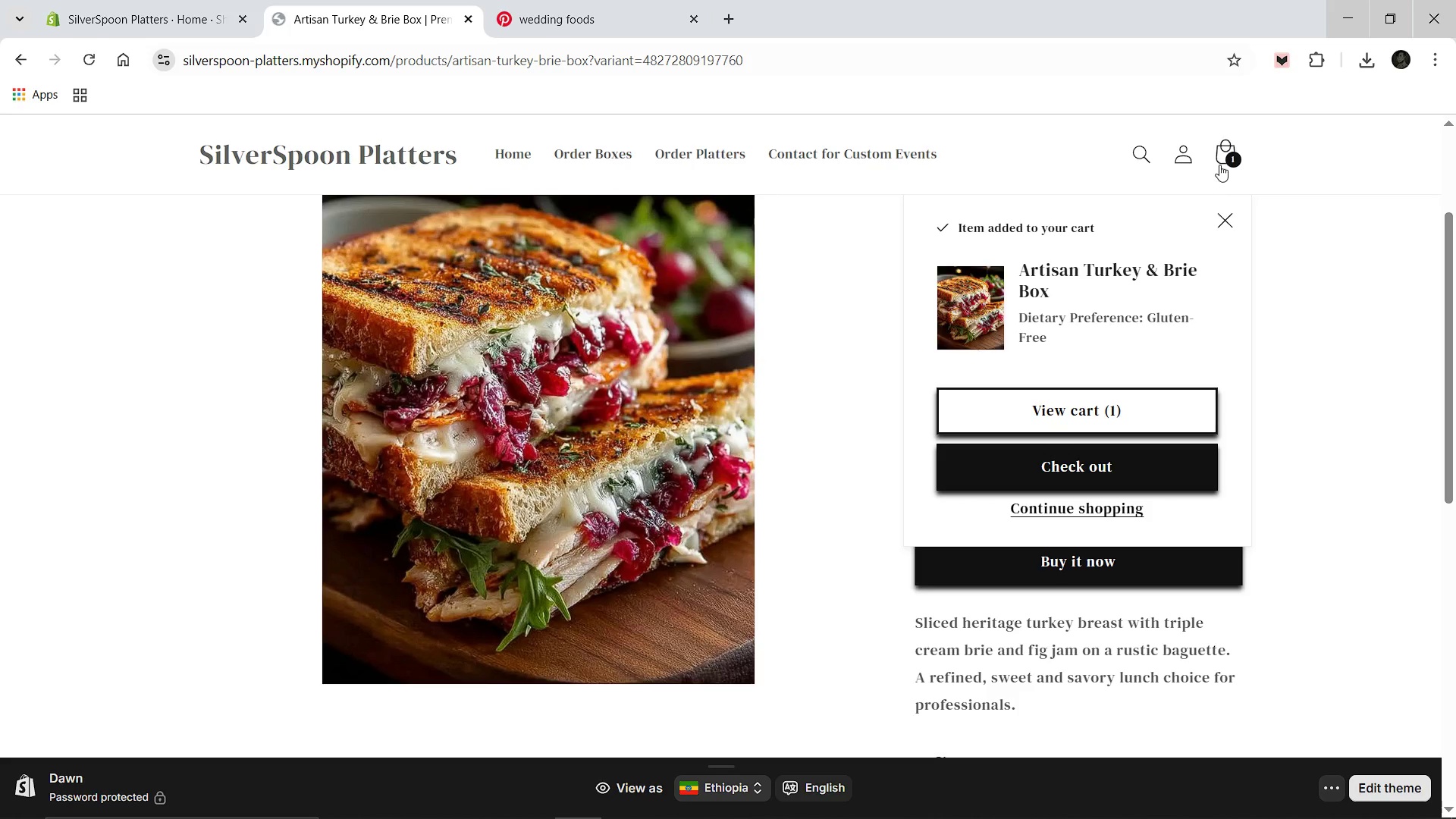 
left_click([1222, 160])
 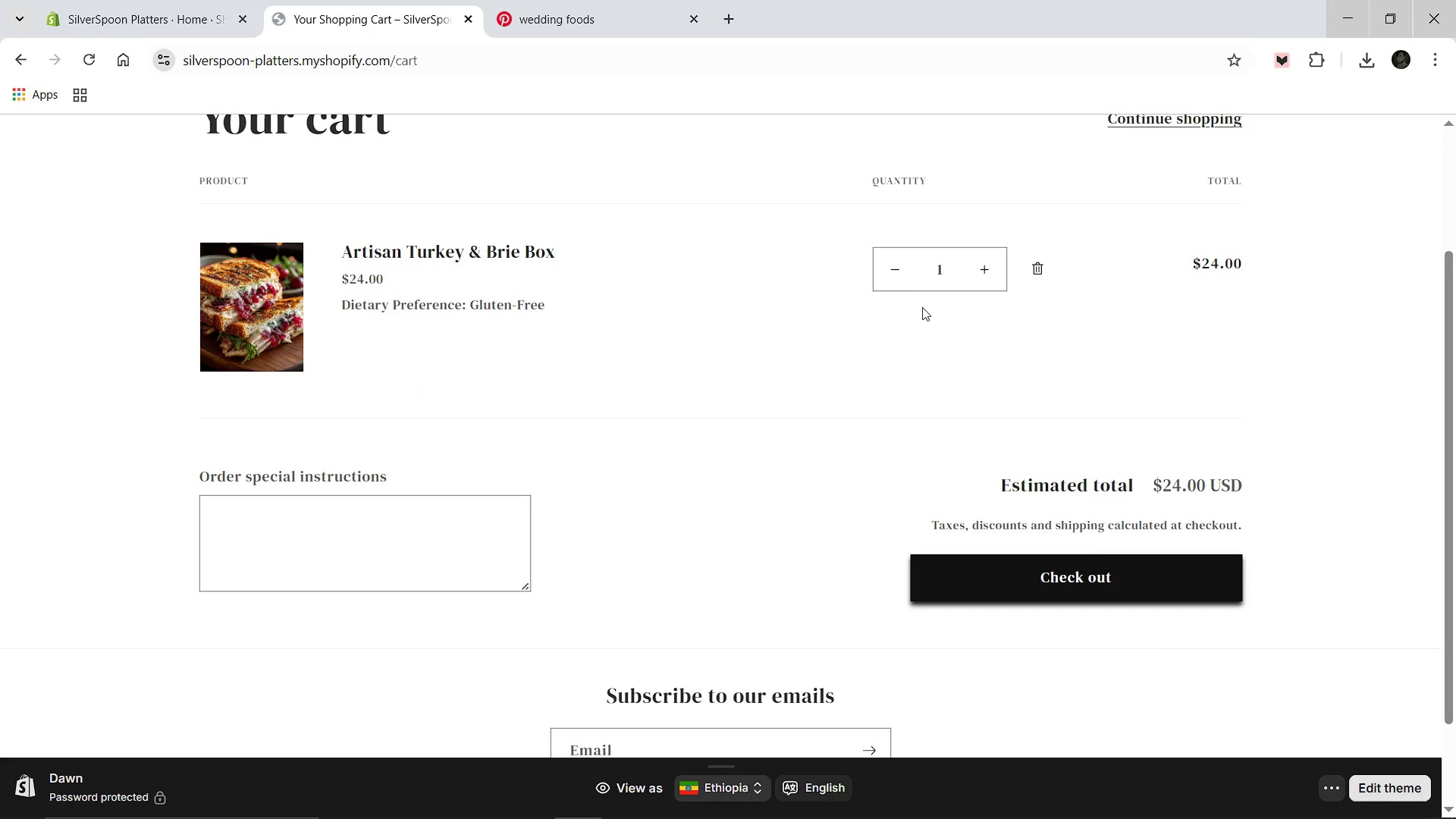 
wait(30.48)
 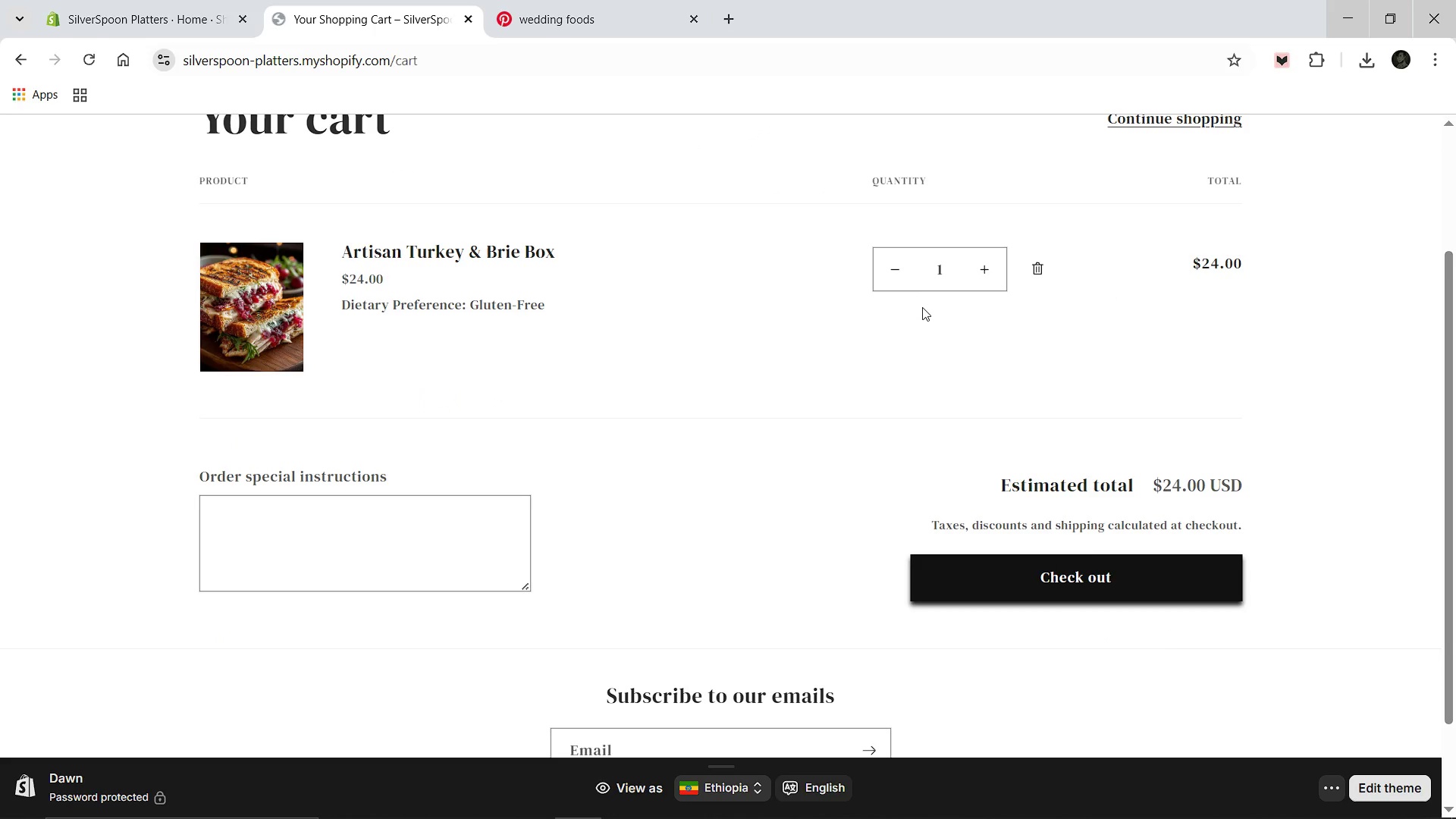 
left_click([716, 799])